 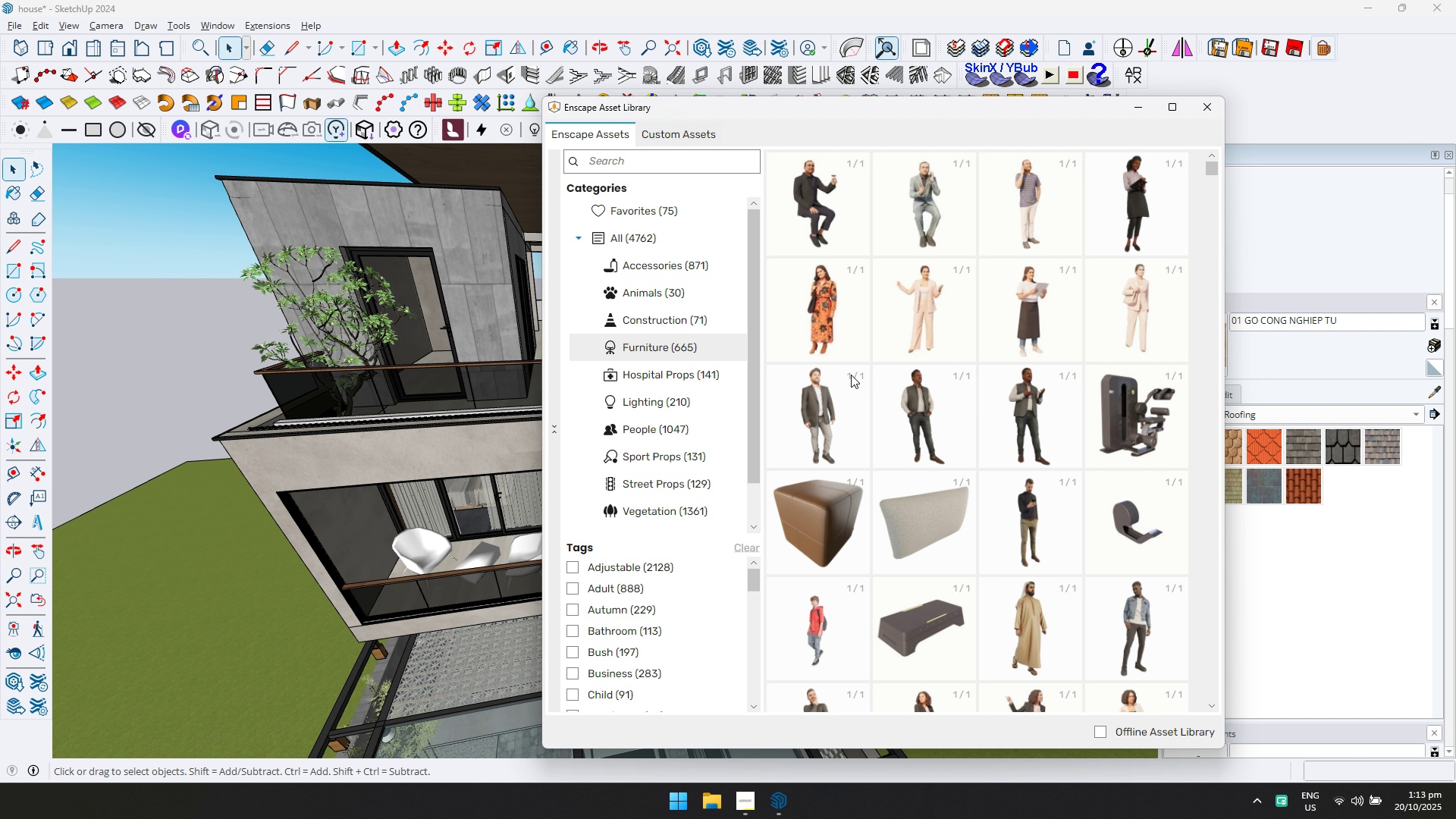 
scroll: coordinate [934, 499], scroll_direction: down, amount: 7.0
 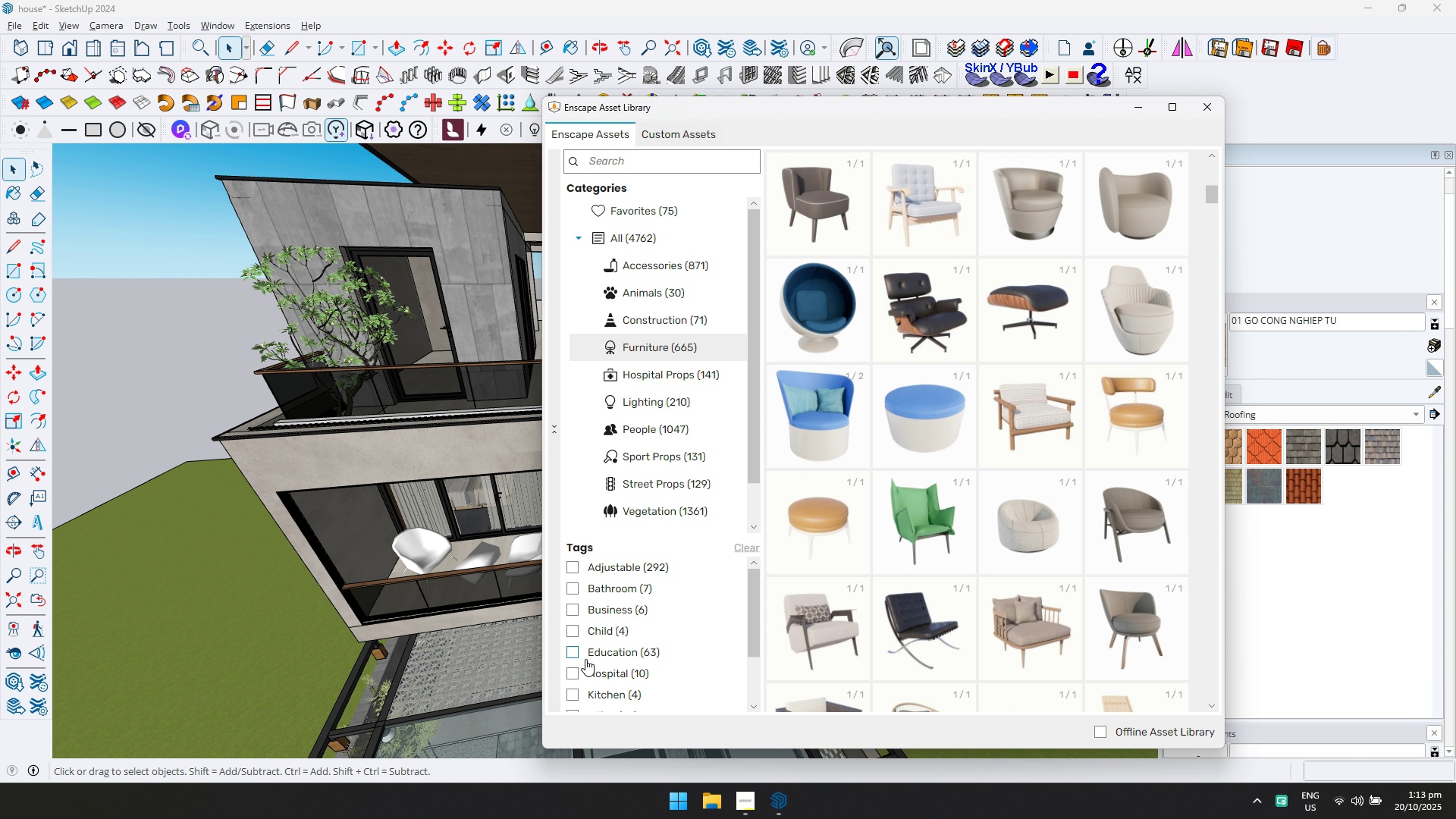 
scroll: coordinate [673, 670], scroll_direction: down, amount: 3.0
 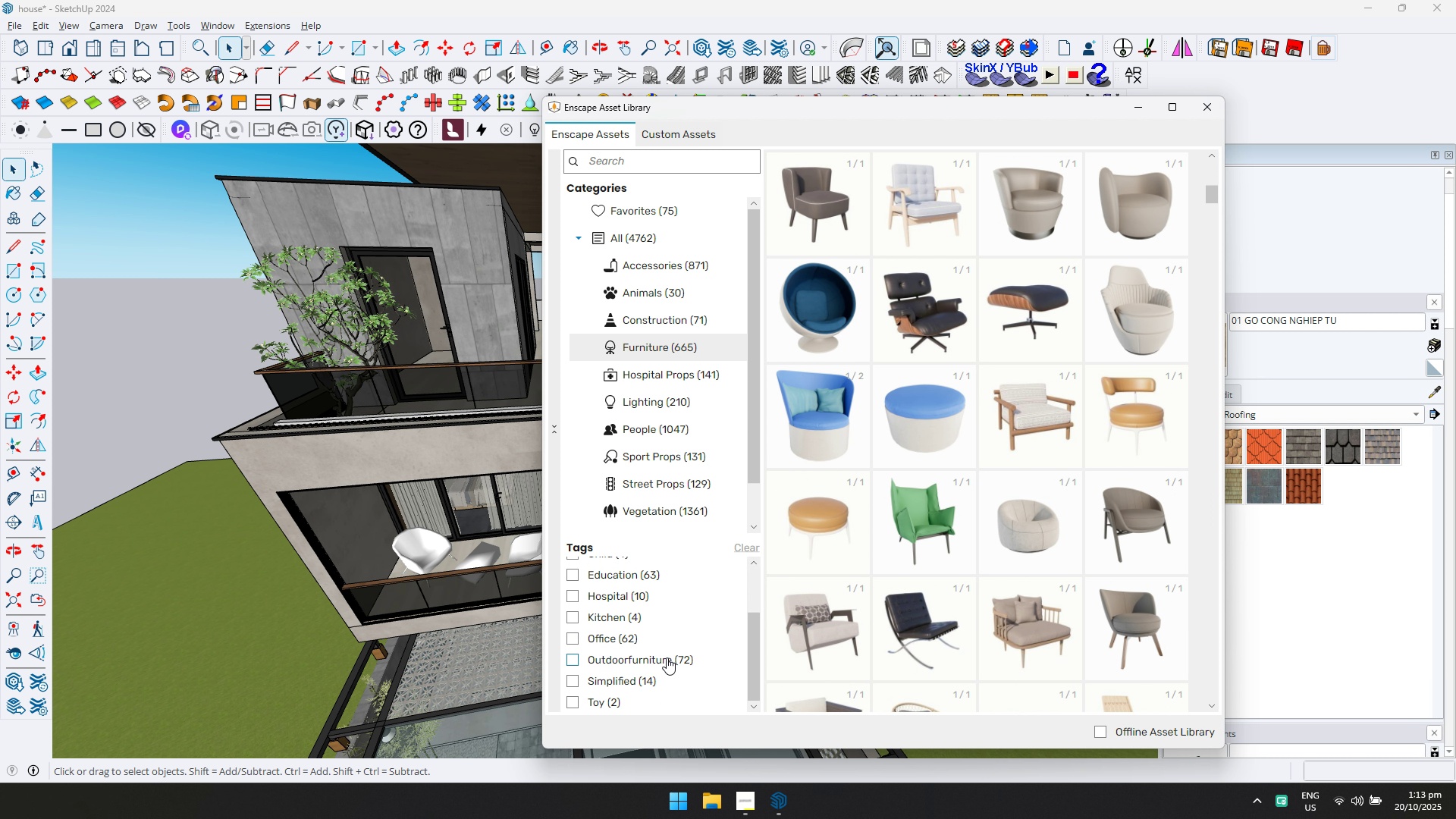 
left_click([667, 657])
 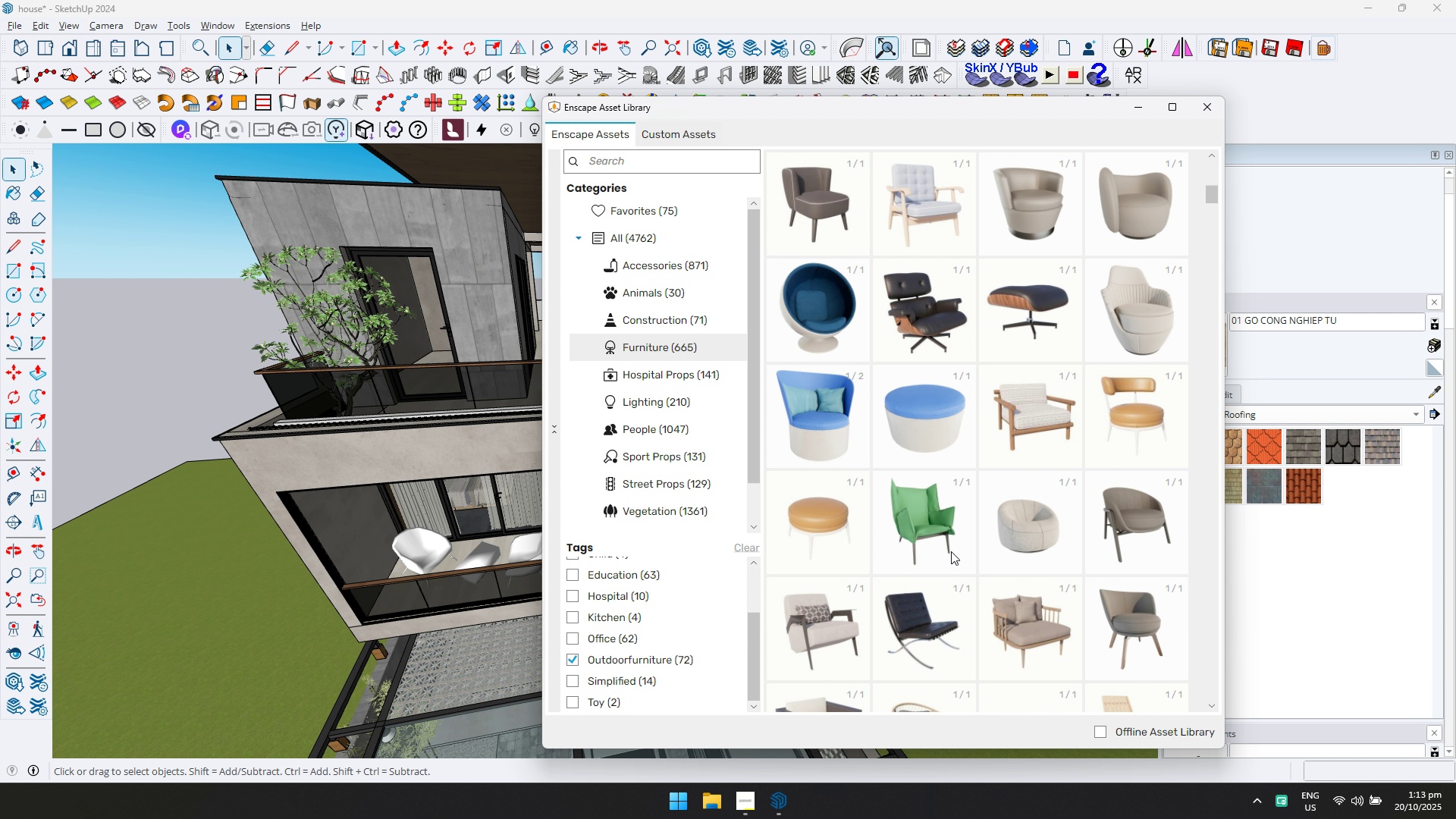 
scroll: coordinate [890, 619], scroll_direction: down, amount: 3.0
 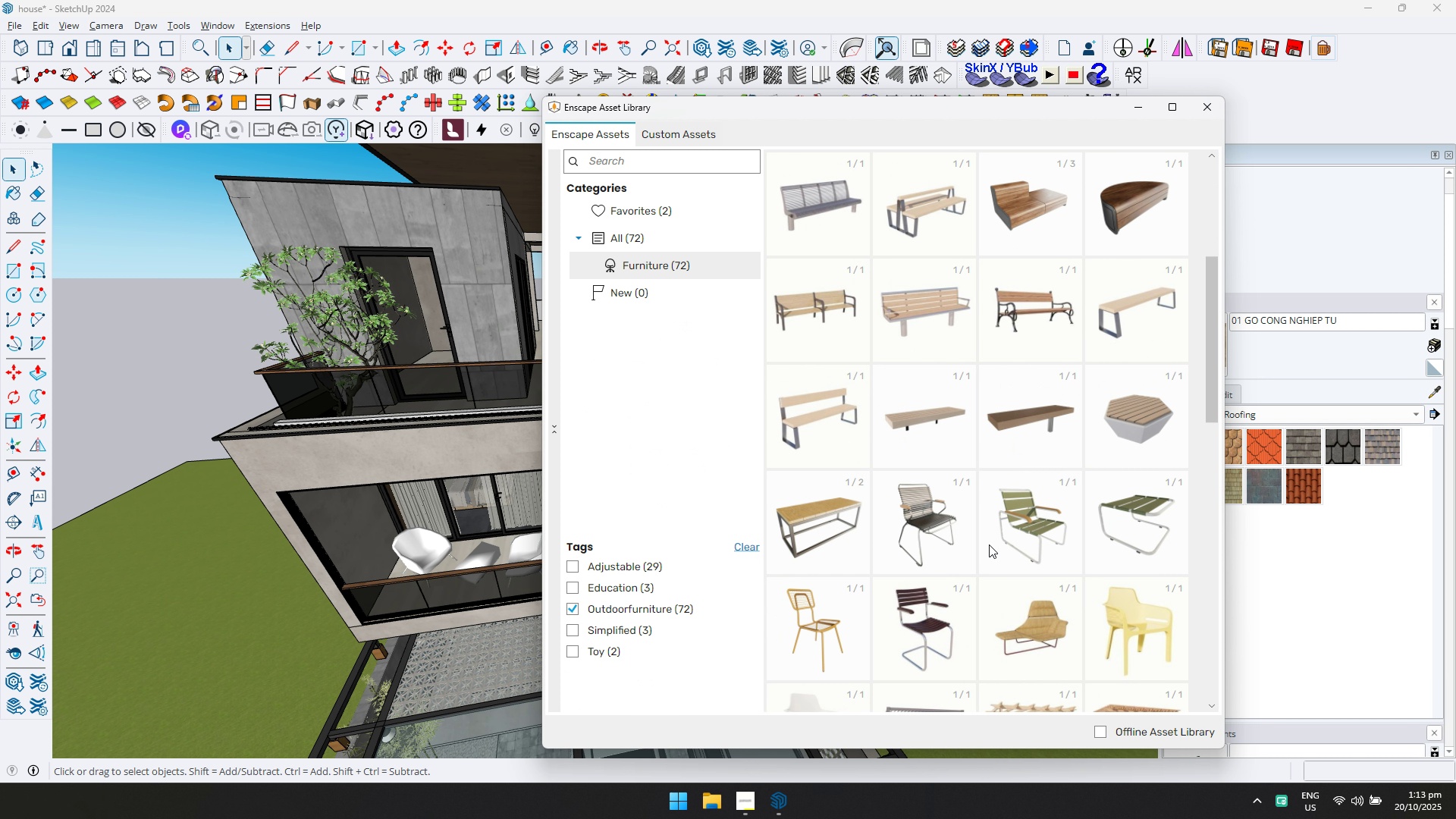 
scroll: coordinate [1021, 467], scroll_direction: up, amount: 4.0
 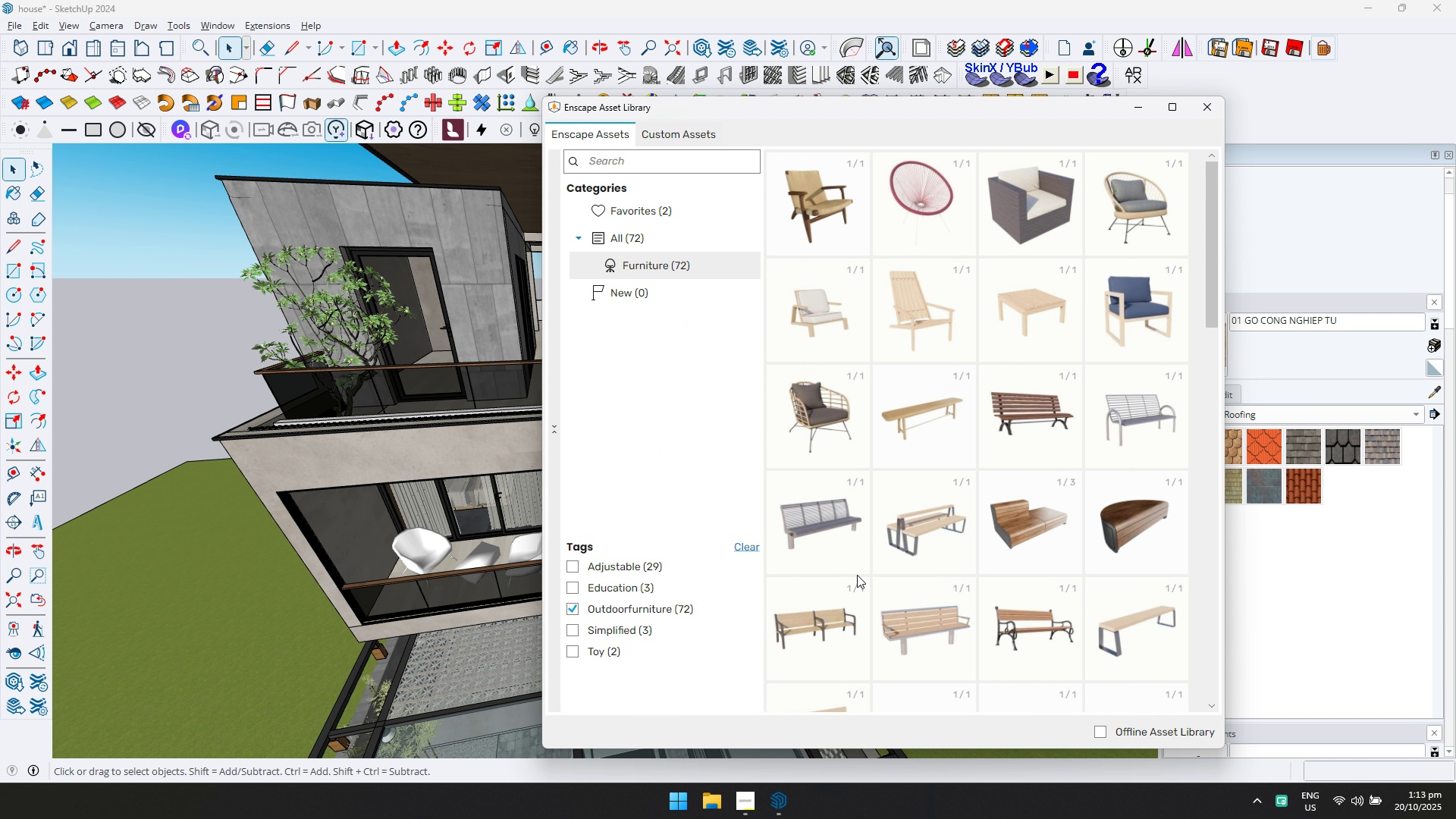 
scroll: coordinate [965, 572], scroll_direction: down, amount: 6.0
 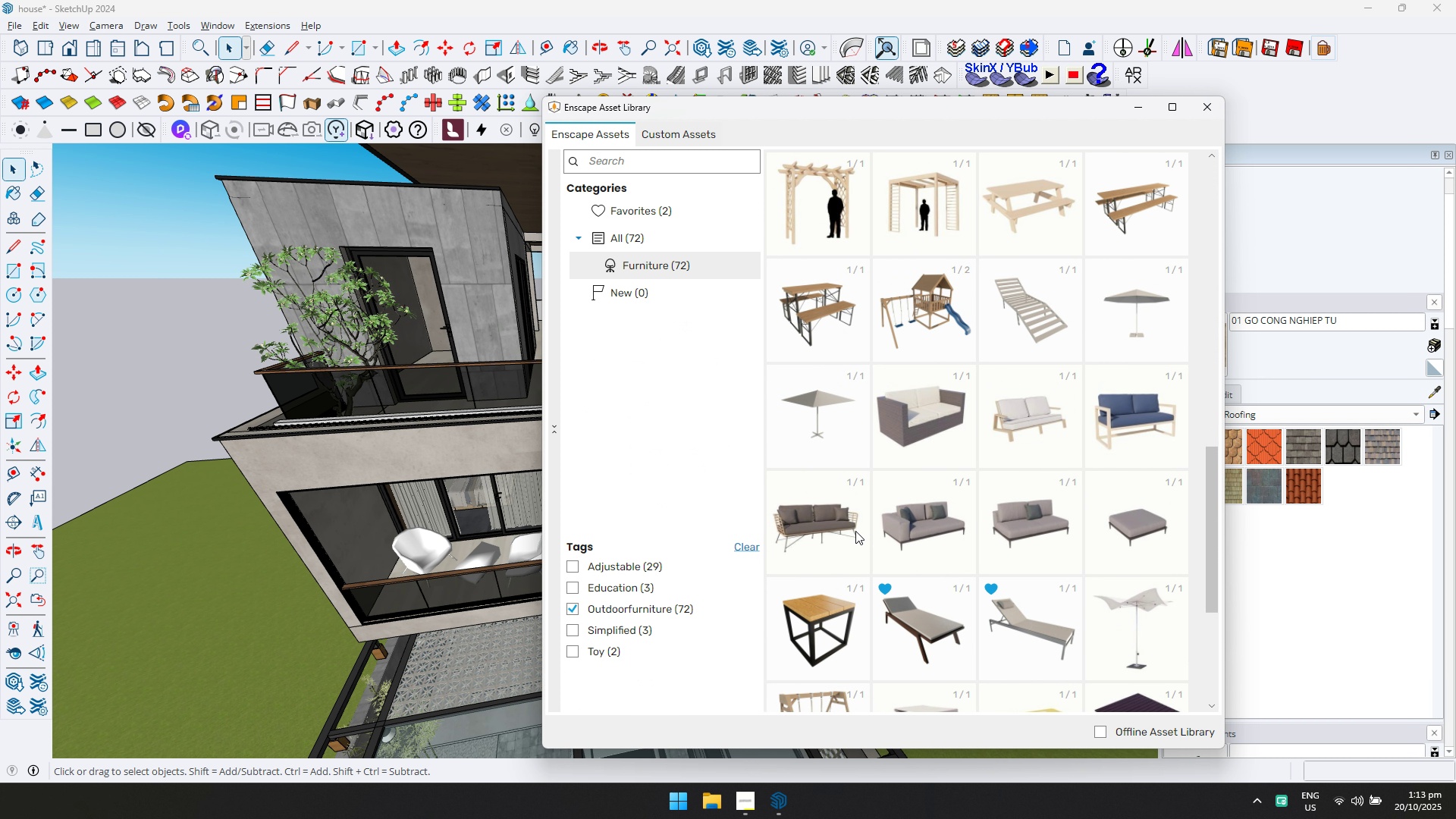 
double_click([832, 520])